 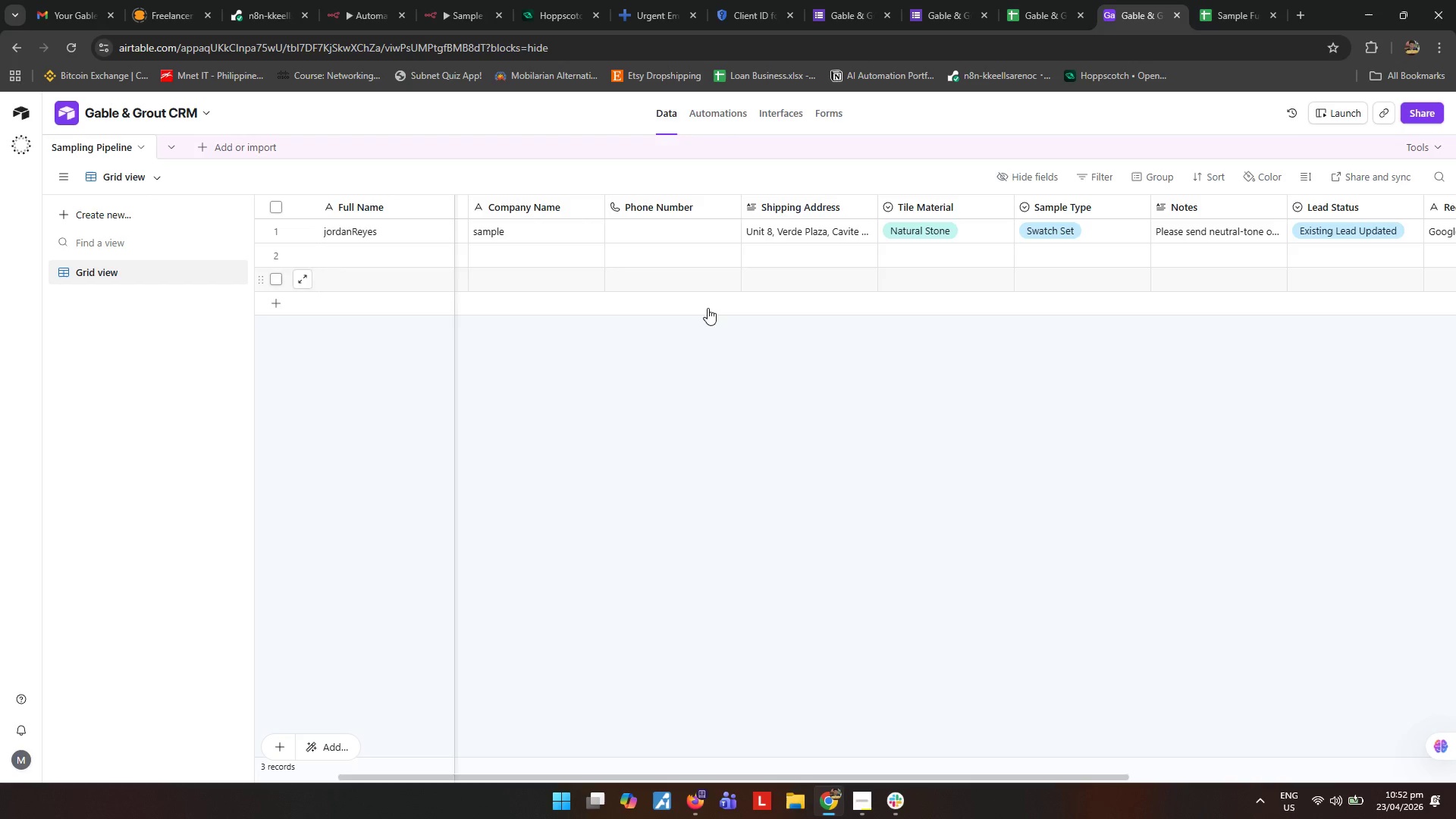 
left_click([275, 230])
 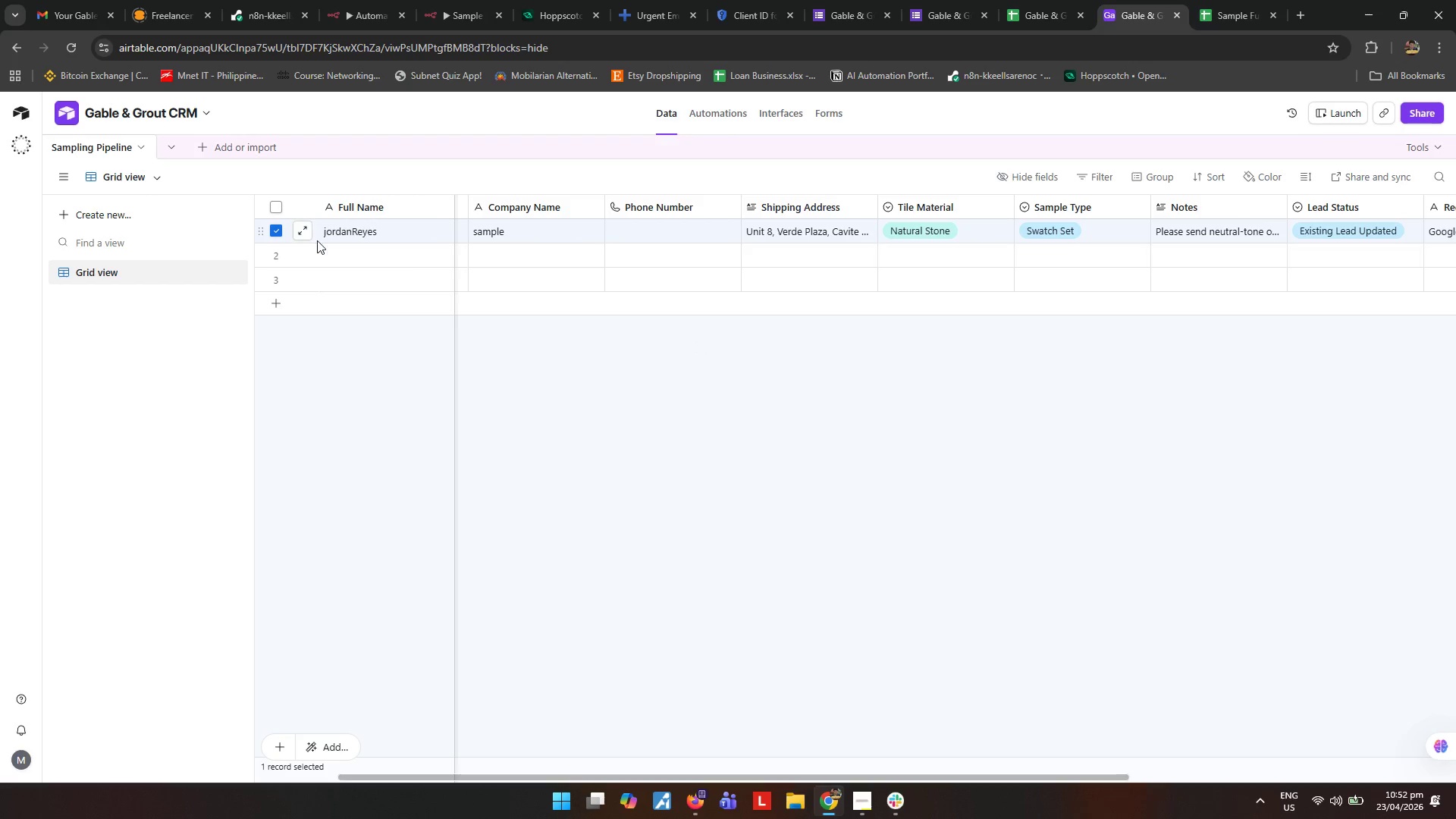 
right_click([328, 235])
 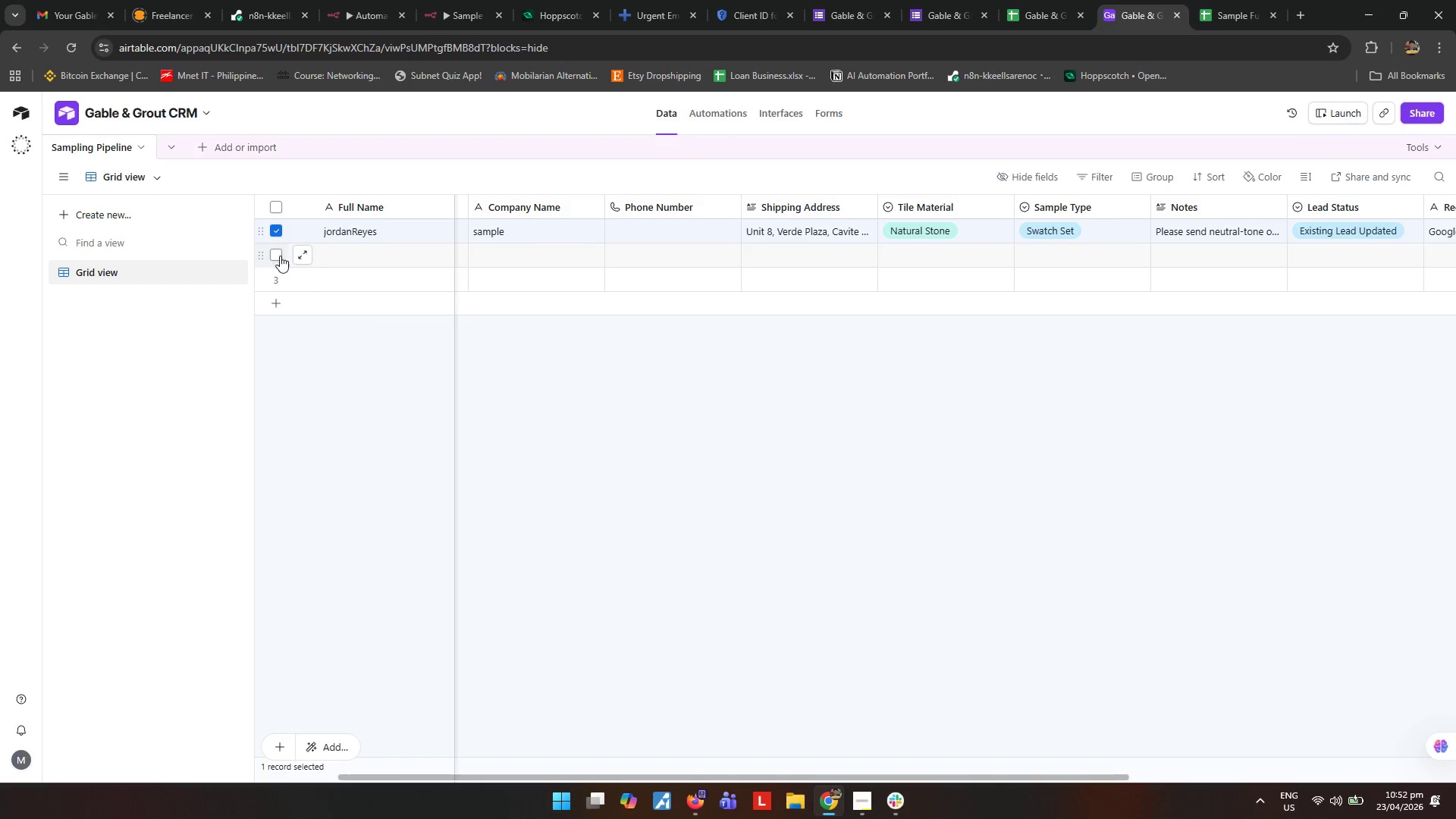 
double_click([271, 278])
 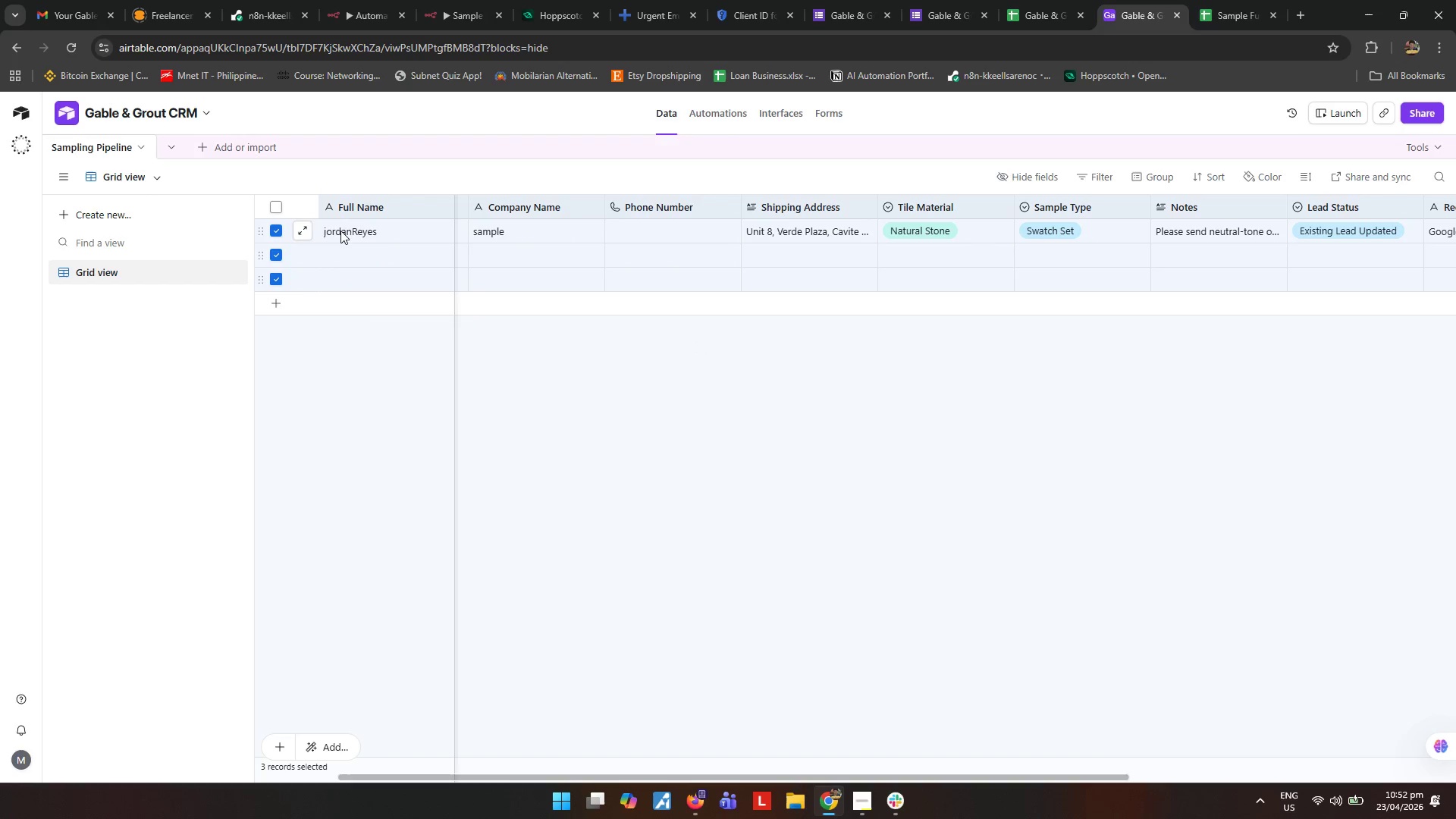 
right_click([340, 231])
 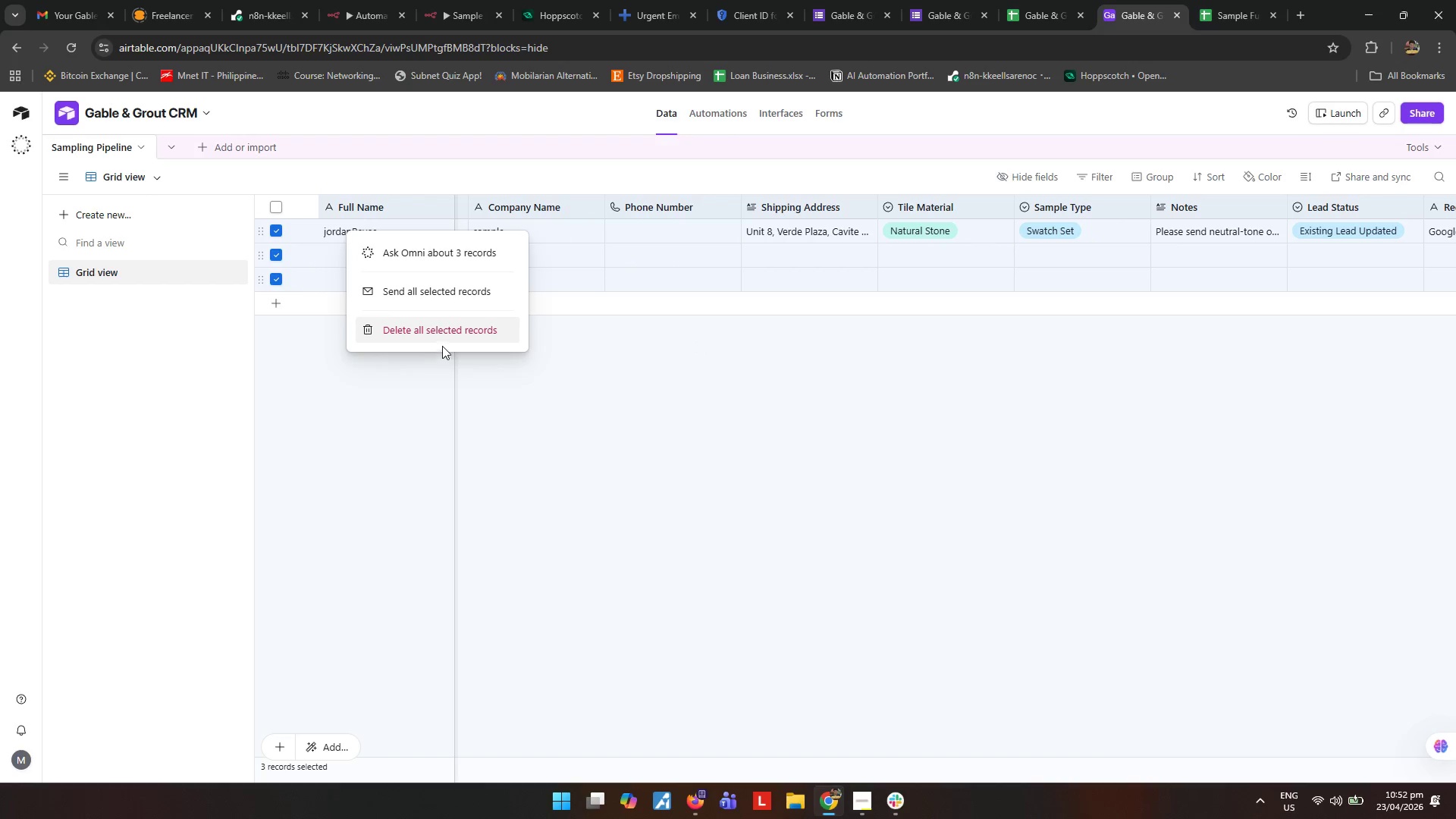 
left_click([450, 333])
 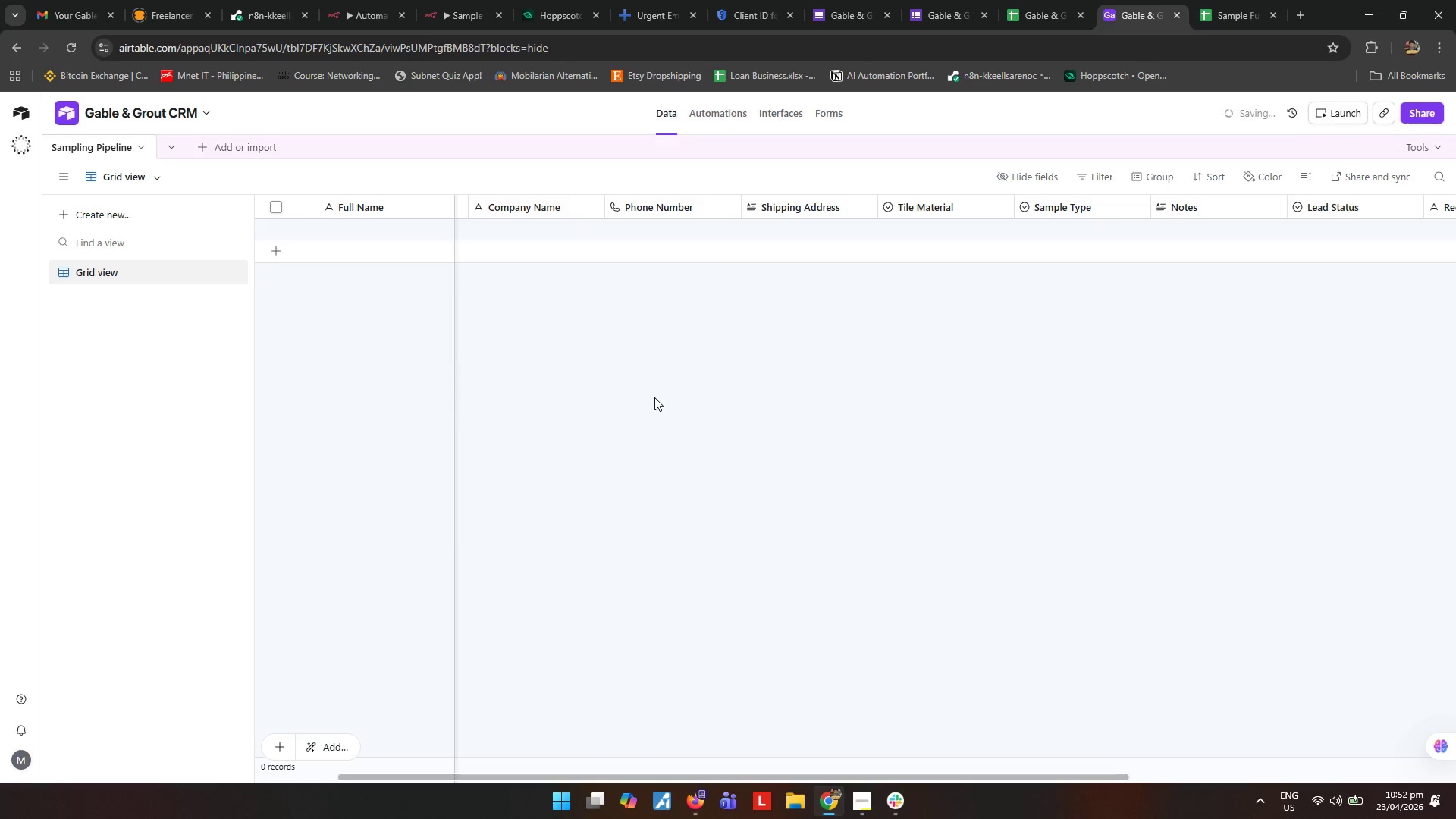 
left_click([761, 406])
 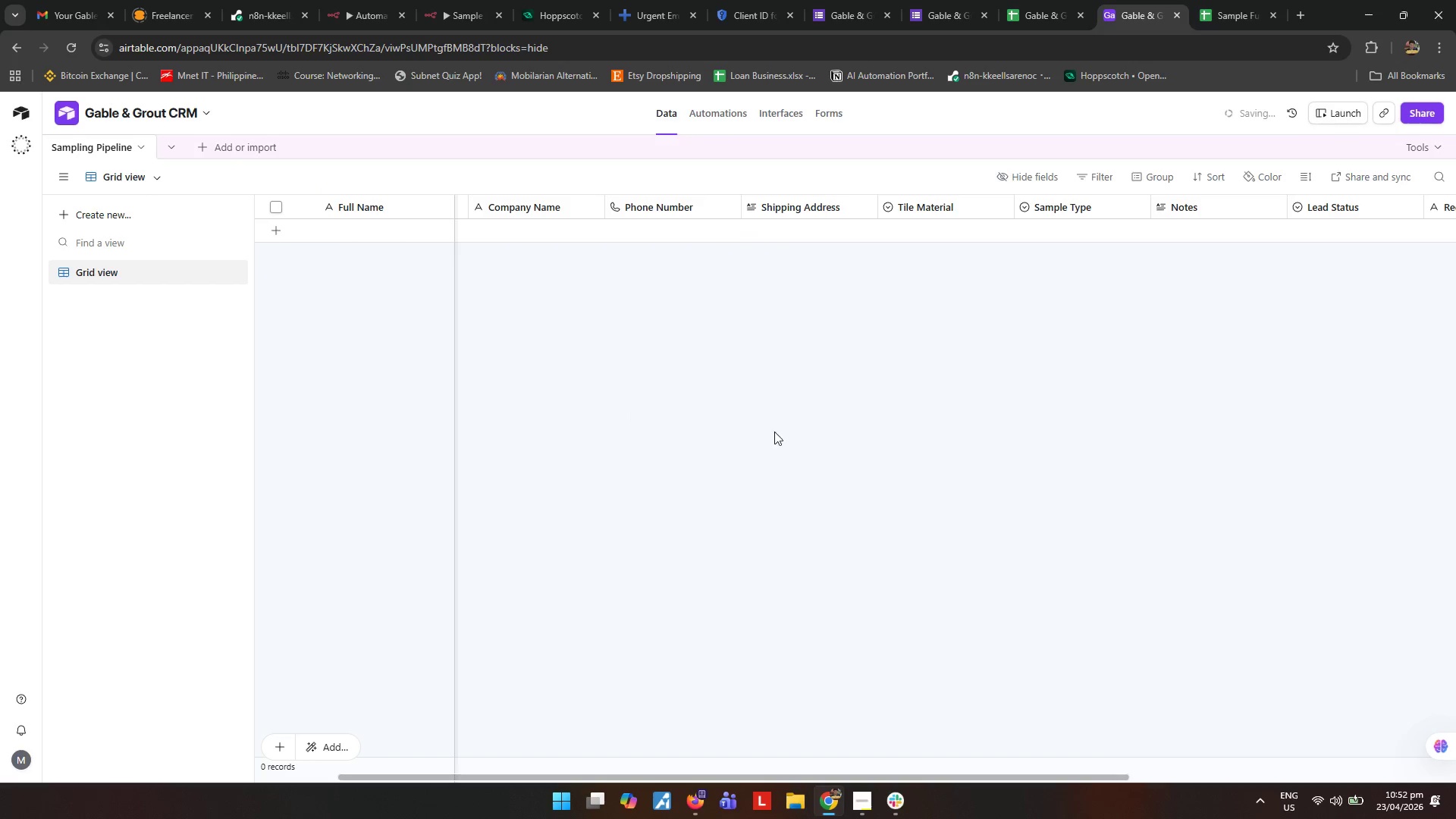 
scroll: coordinate [781, 442], scroll_direction: up, amount: 3.0
 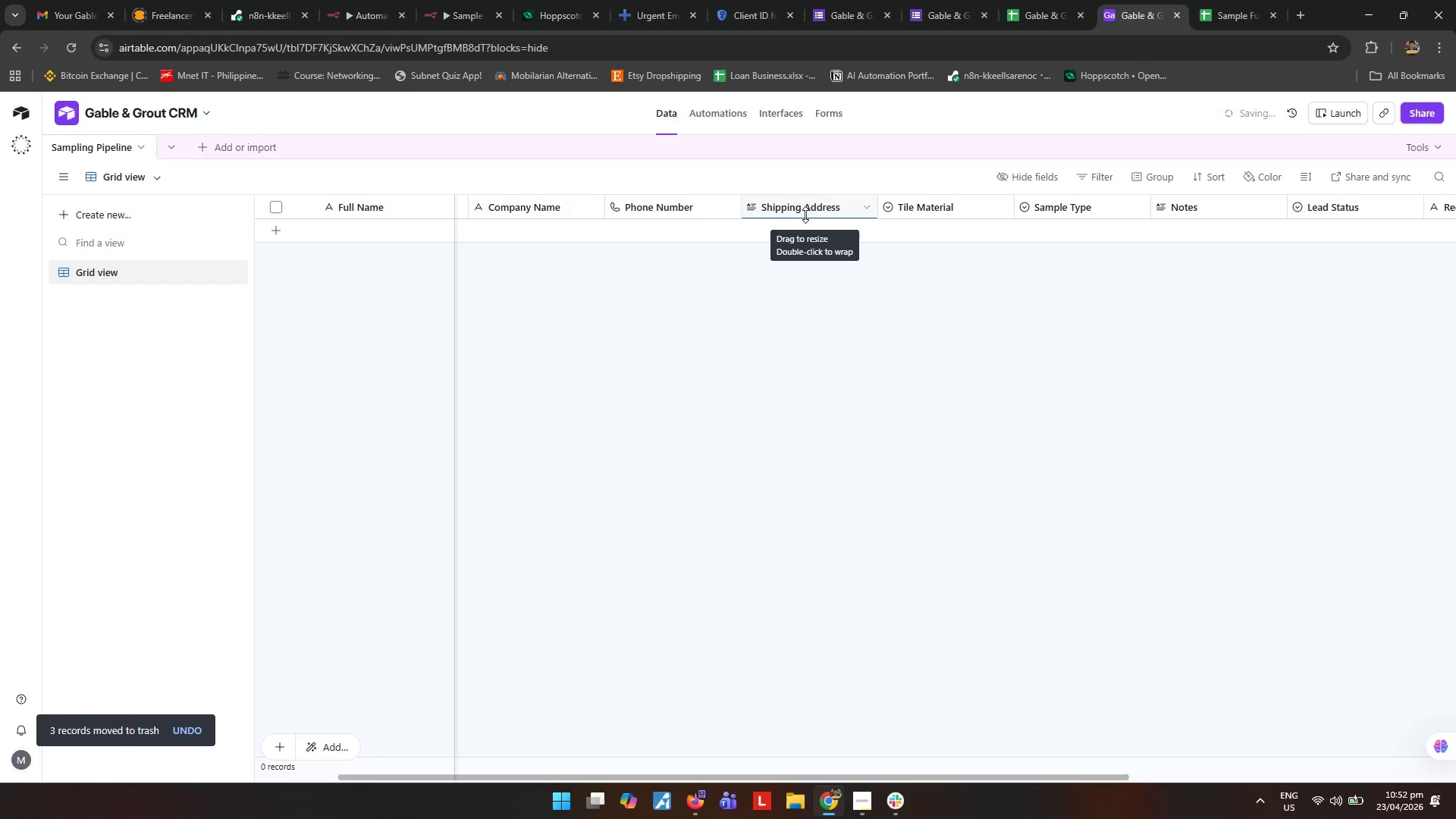 
wait(15.48)
 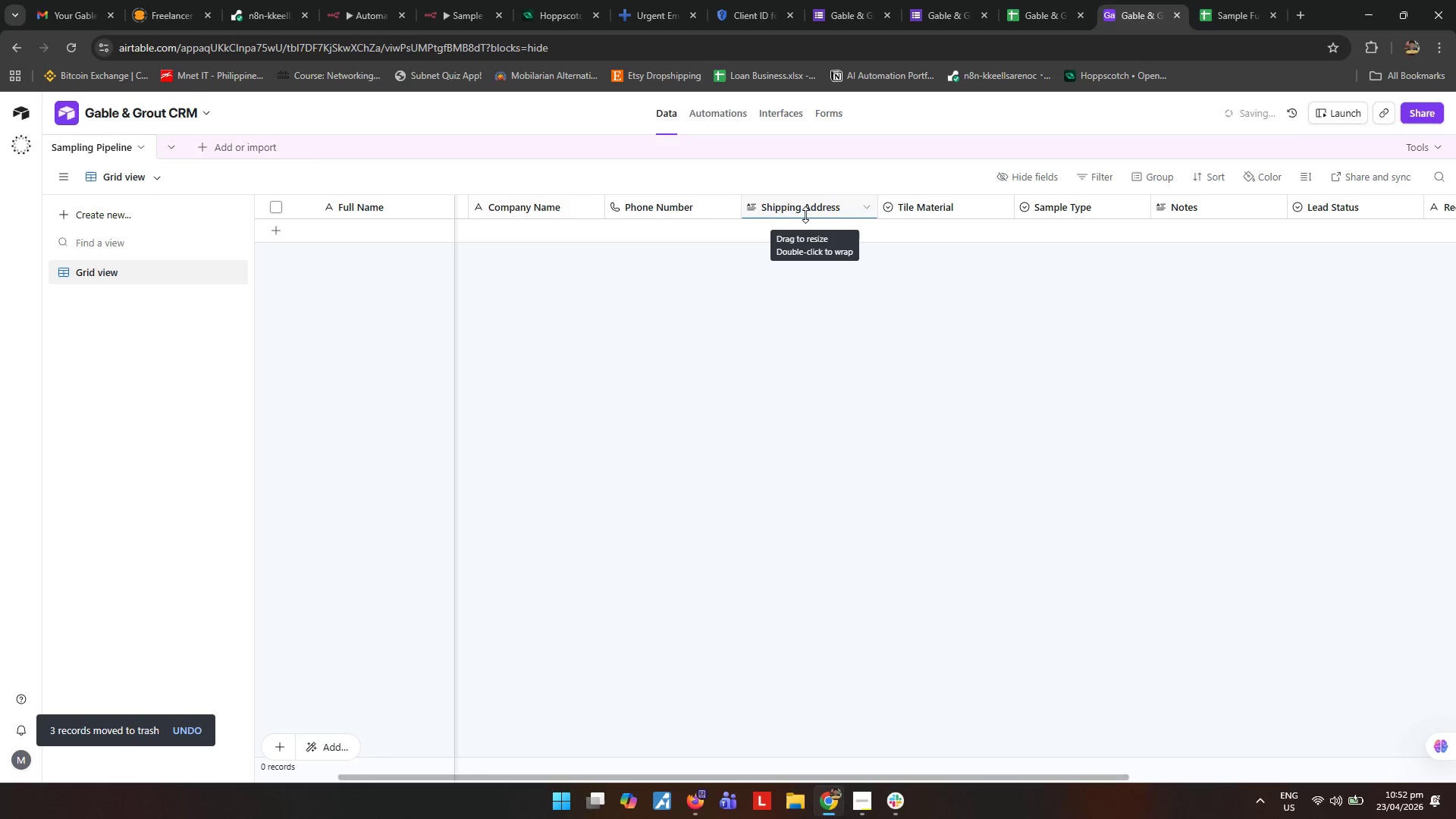 
left_click([927, 14])
 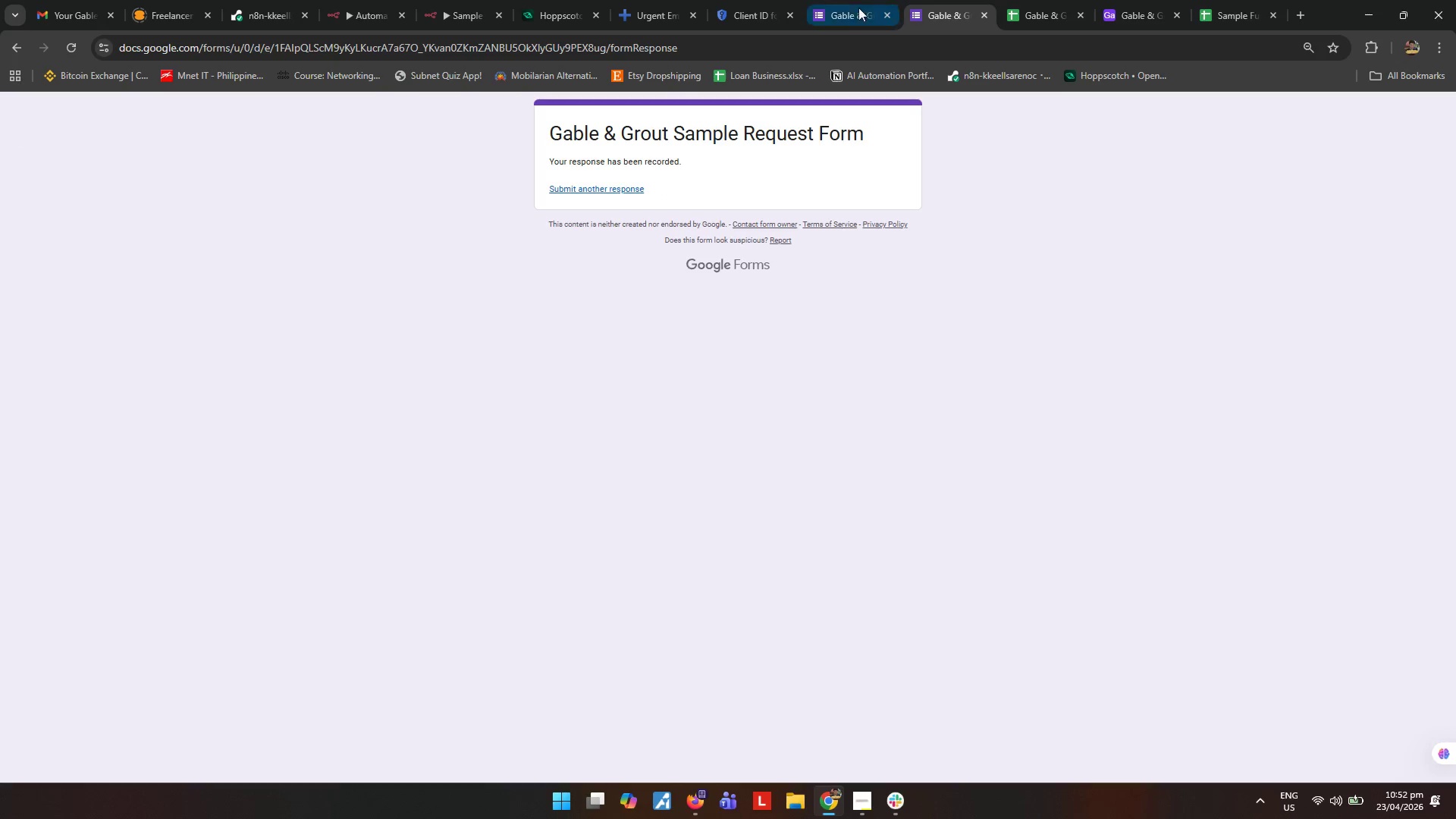 
left_click([849, 7])
 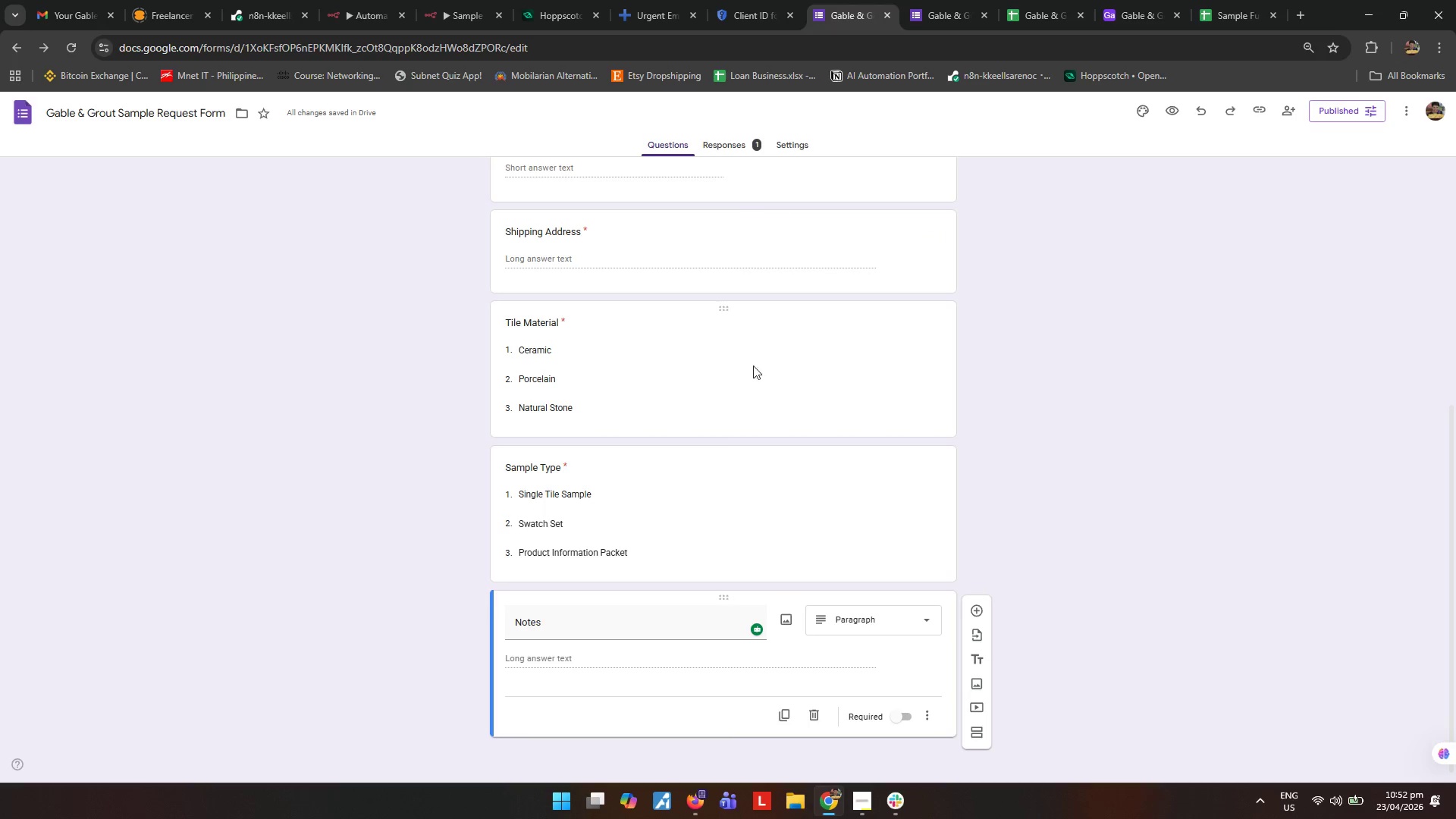 
left_click([934, 17])
 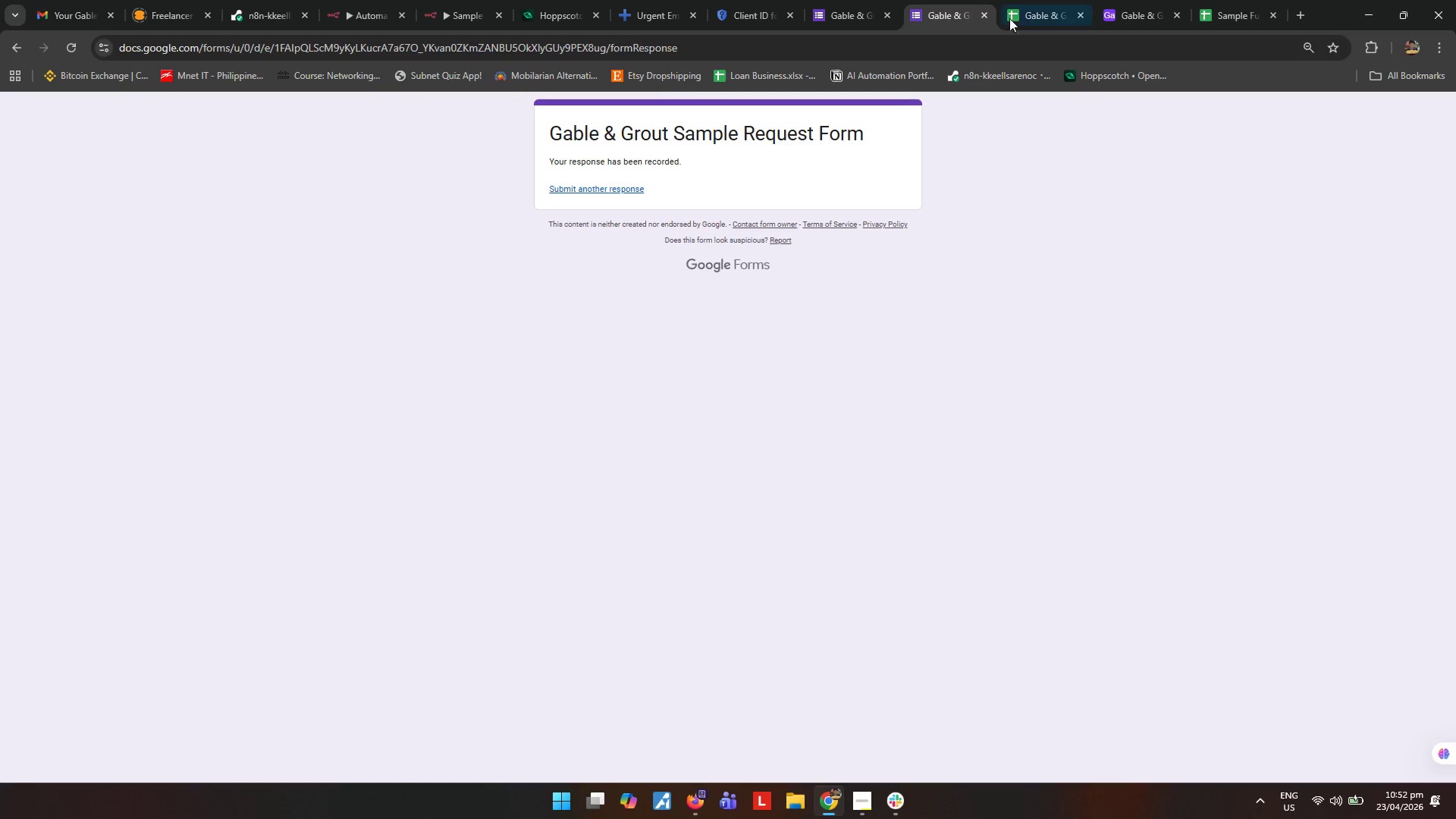 
scroll: coordinate [802, 334], scroll_direction: up, amount: 1.0
 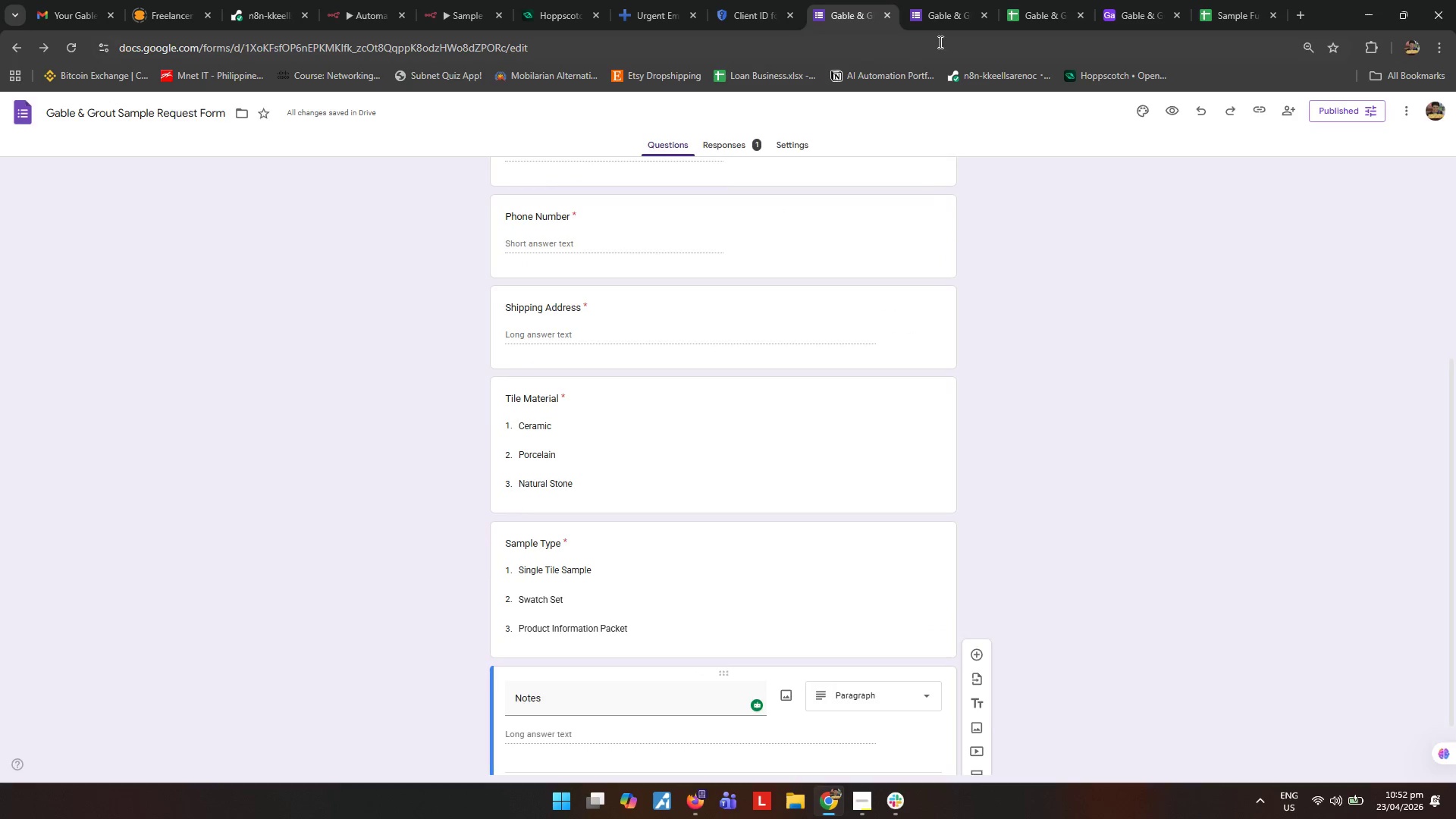 
left_click([1024, 9])
 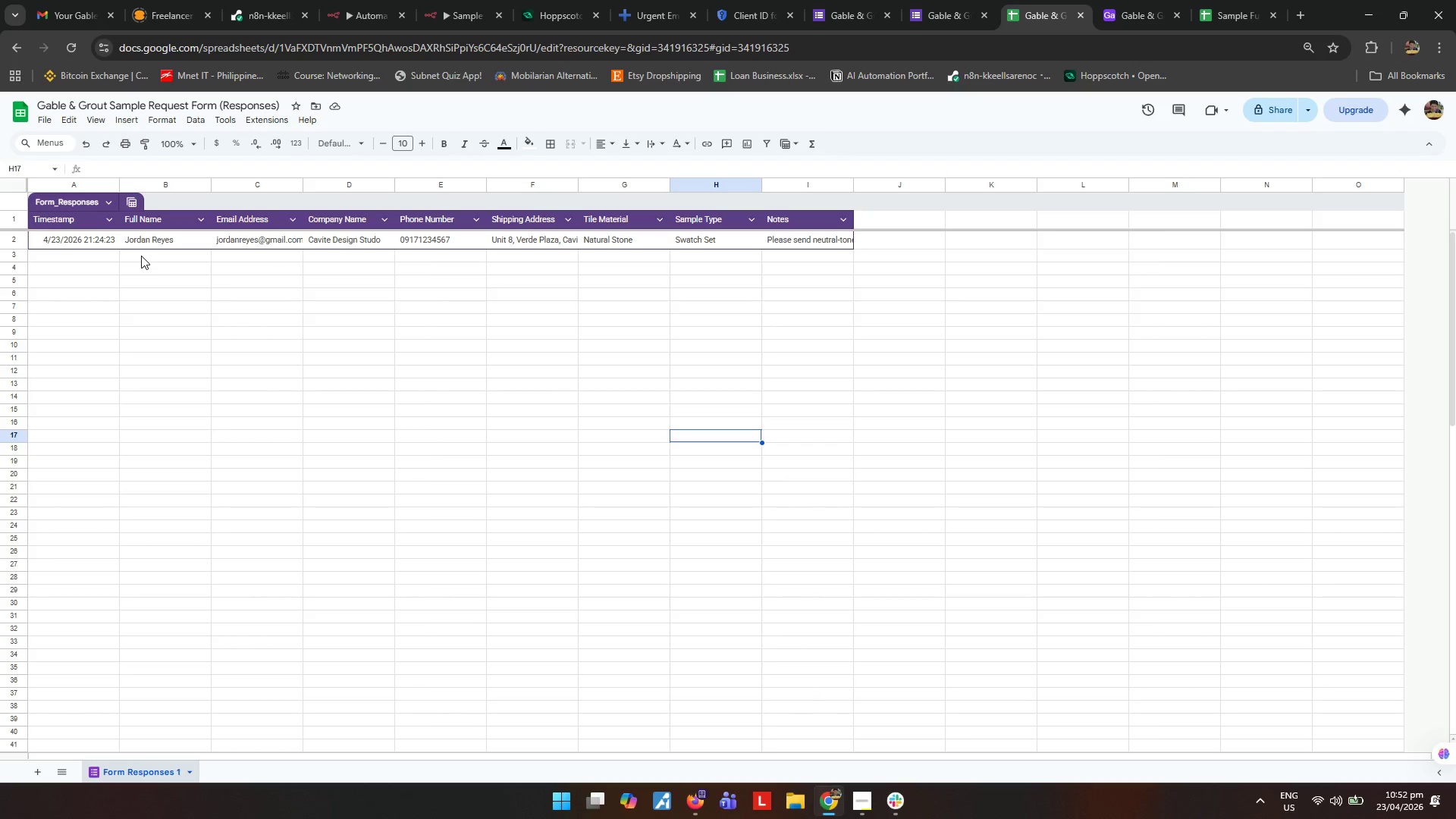 
wait(5.52)
 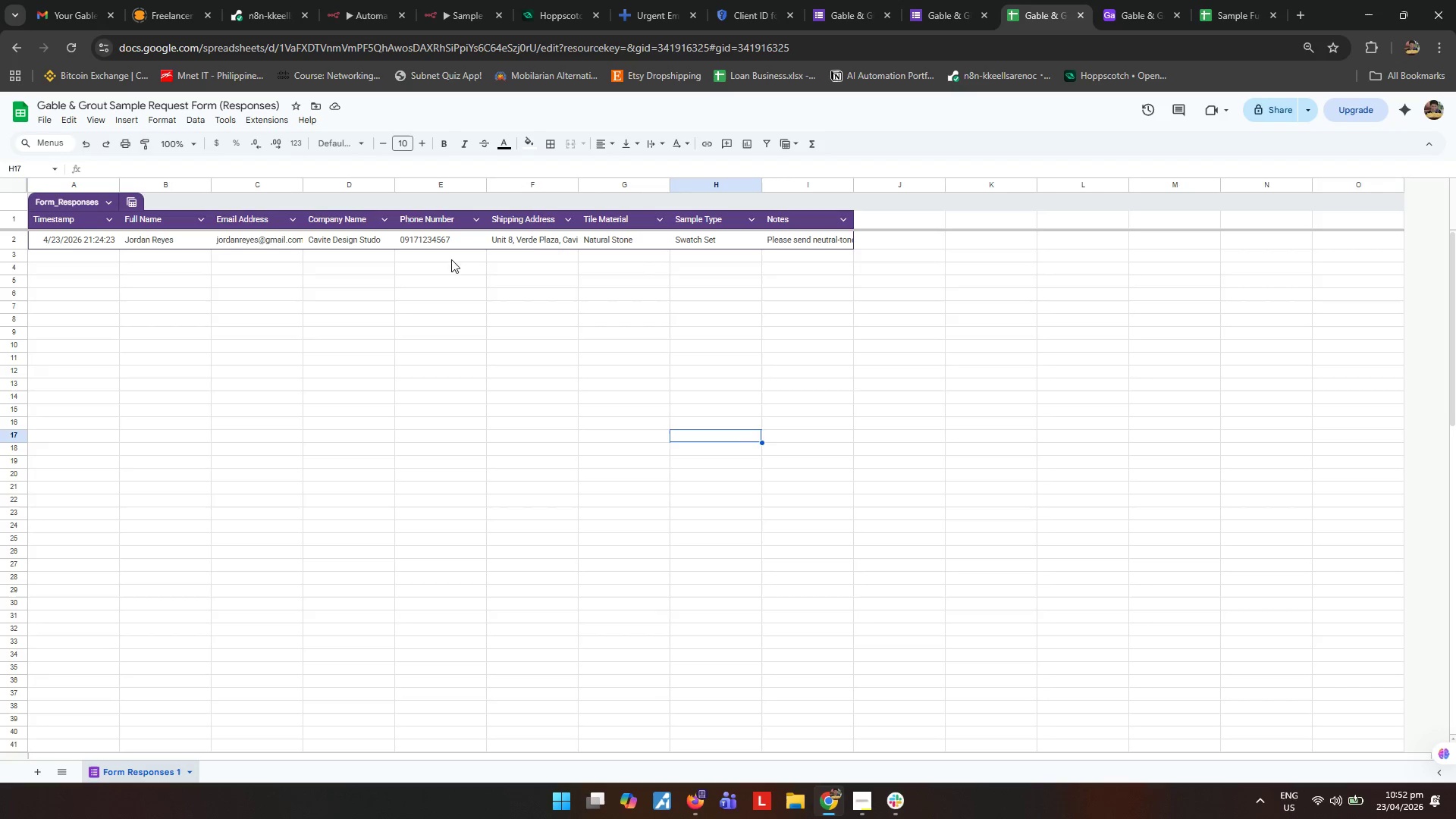 
left_click([337, 17])